 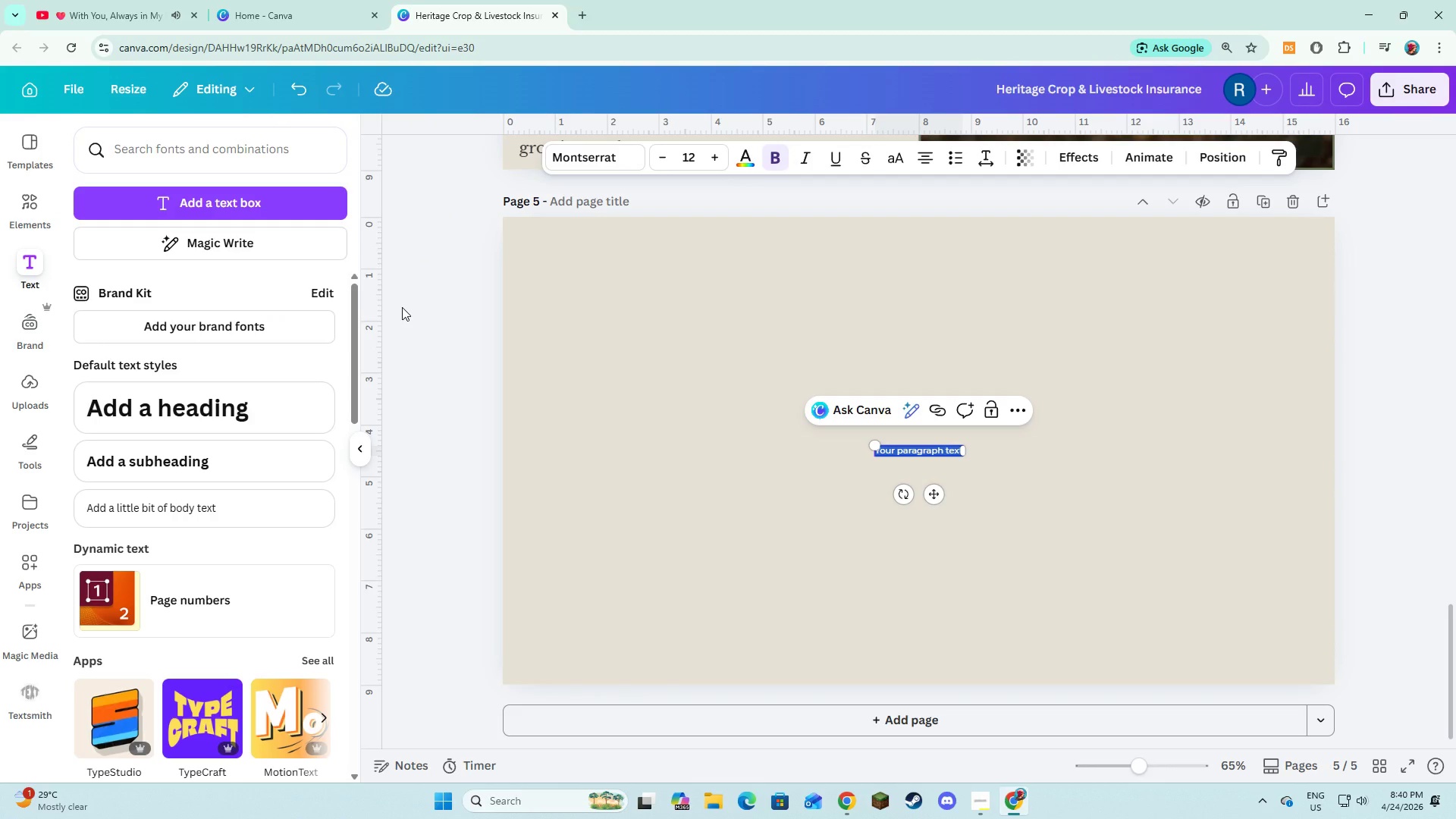 
type(SECTION 04- LIVESTOCK RISK)
 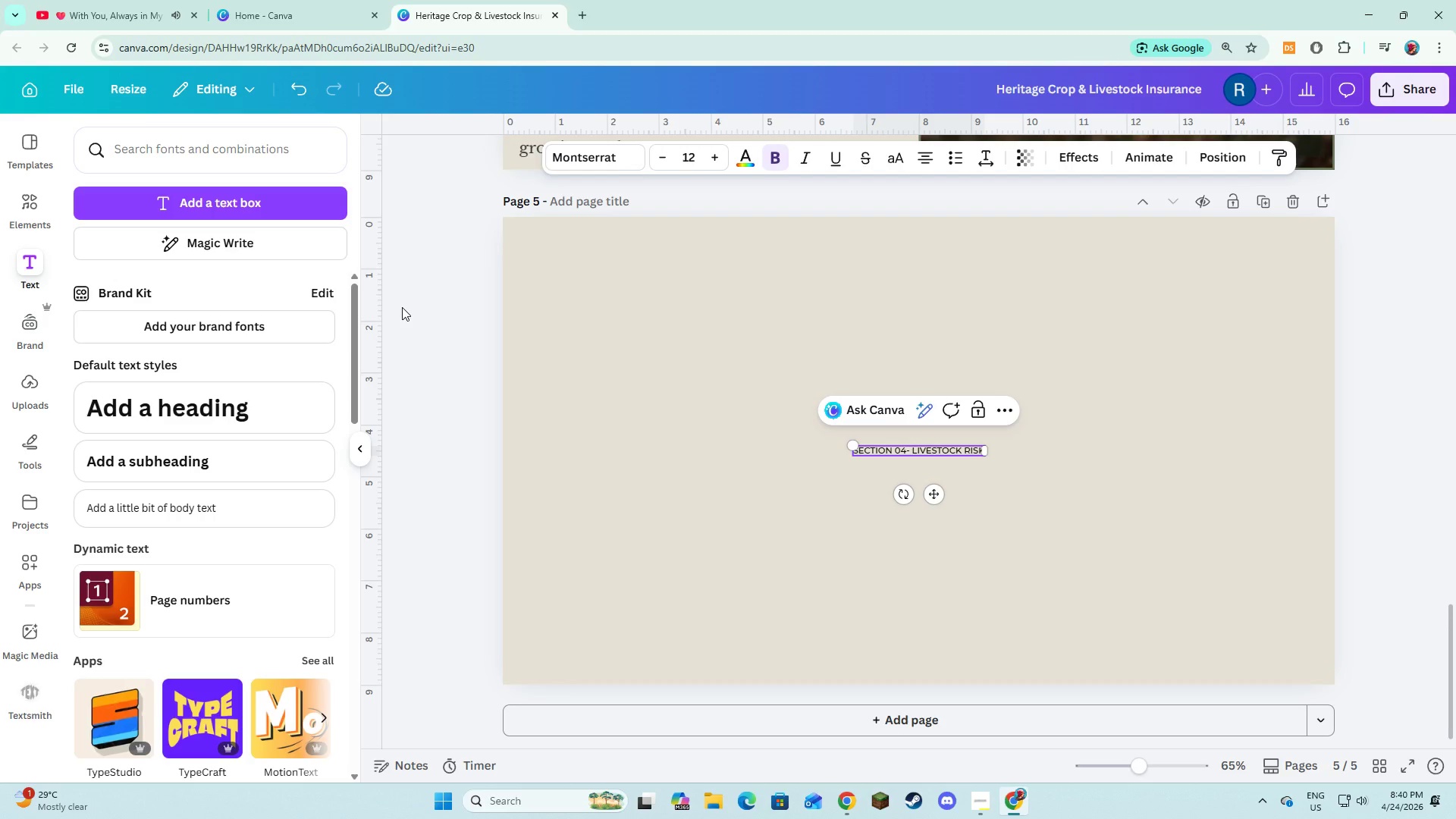 
key(Control+A)
 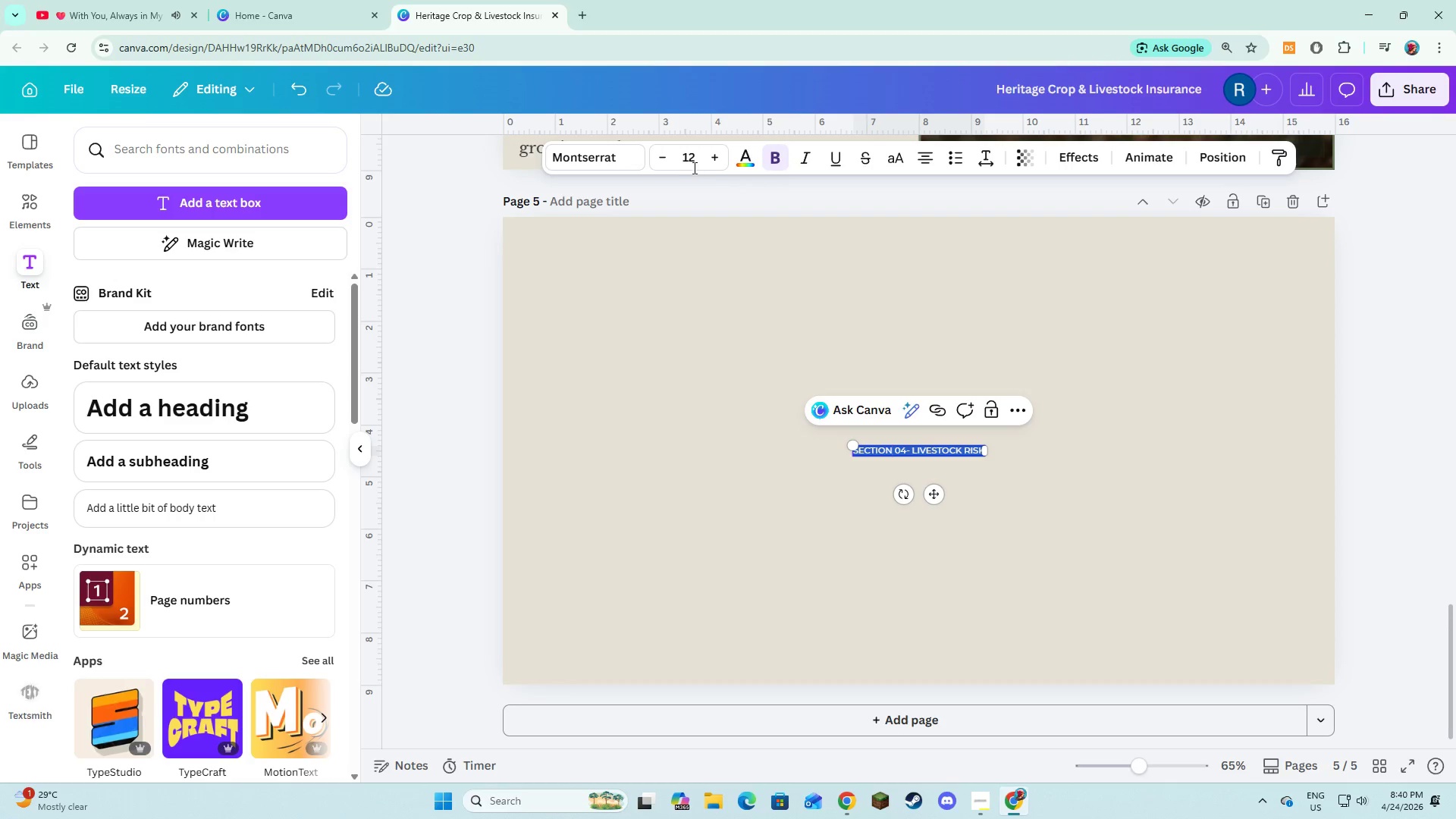 
left_click([734, 300])
 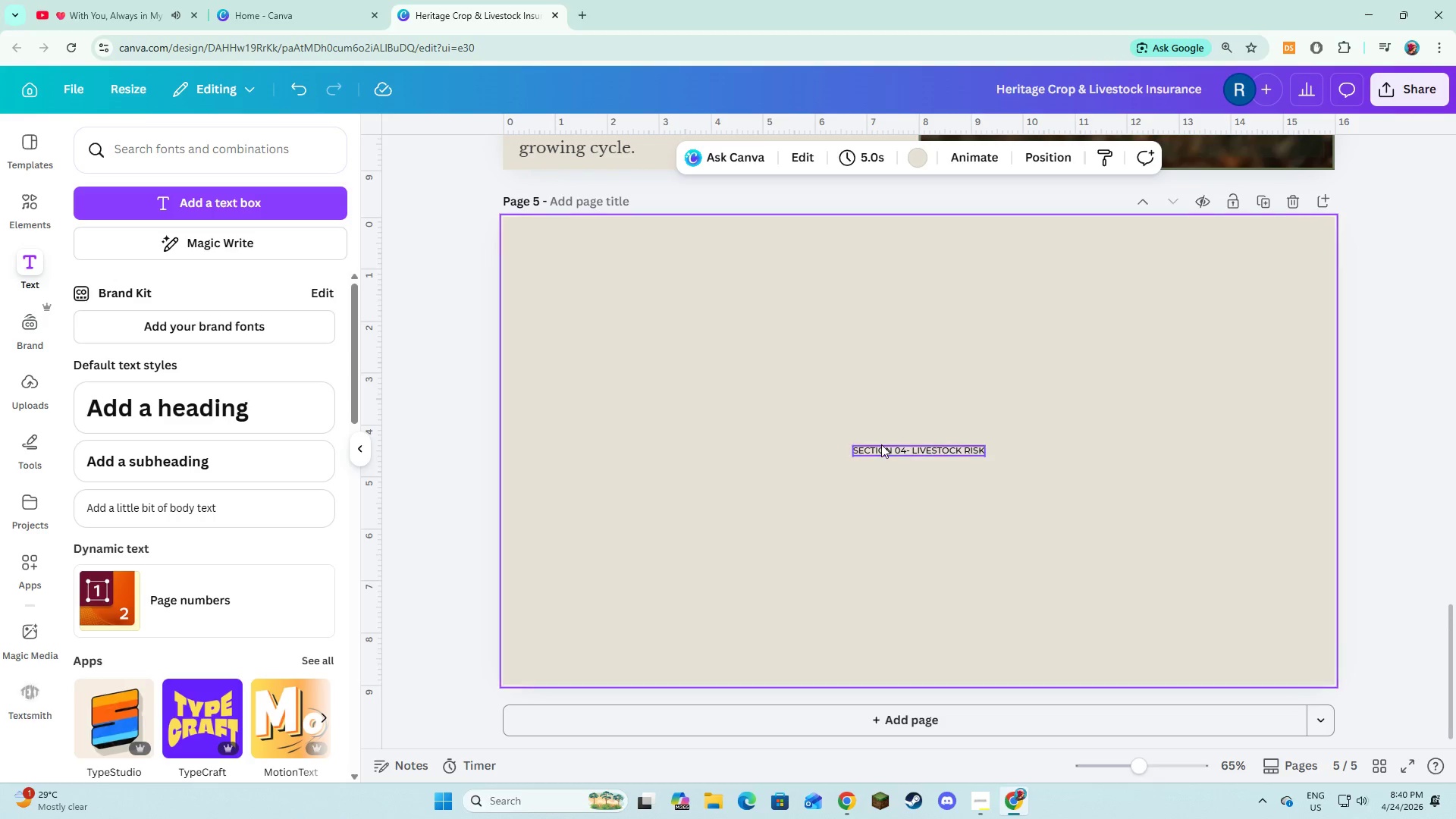 
left_click([881, 444])
 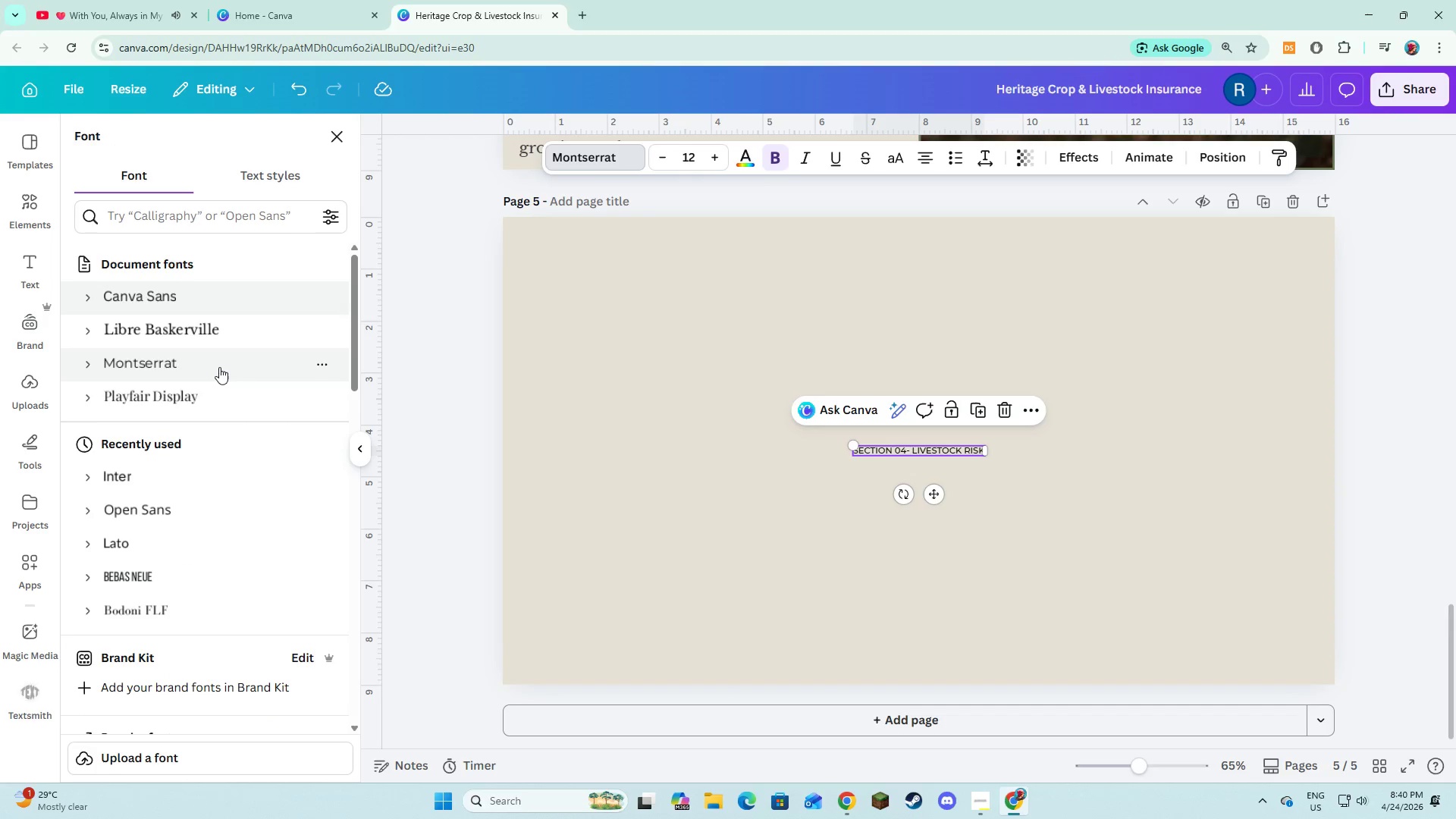 
left_click([81, 359])
 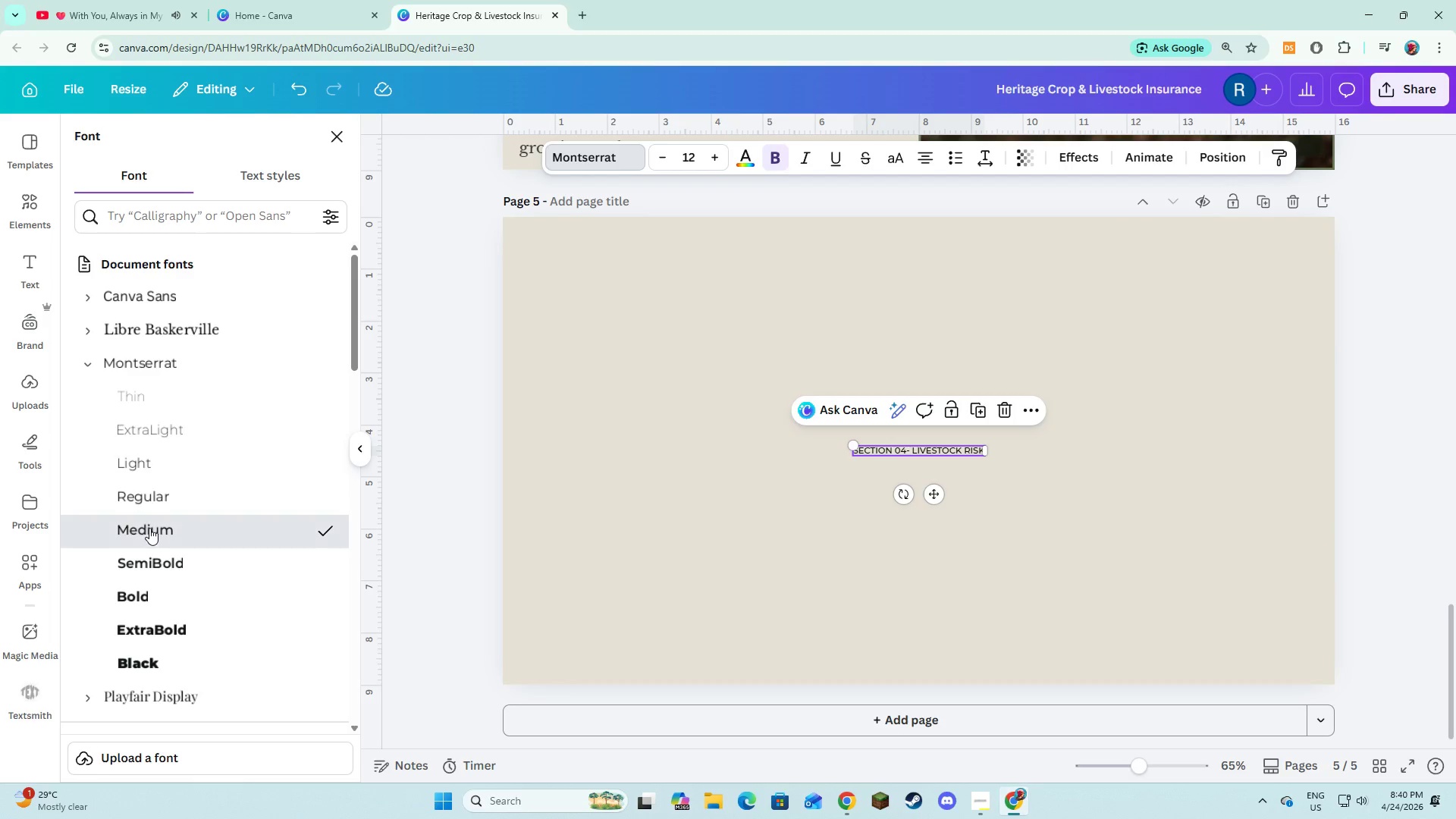 
double_click([589, 433])
 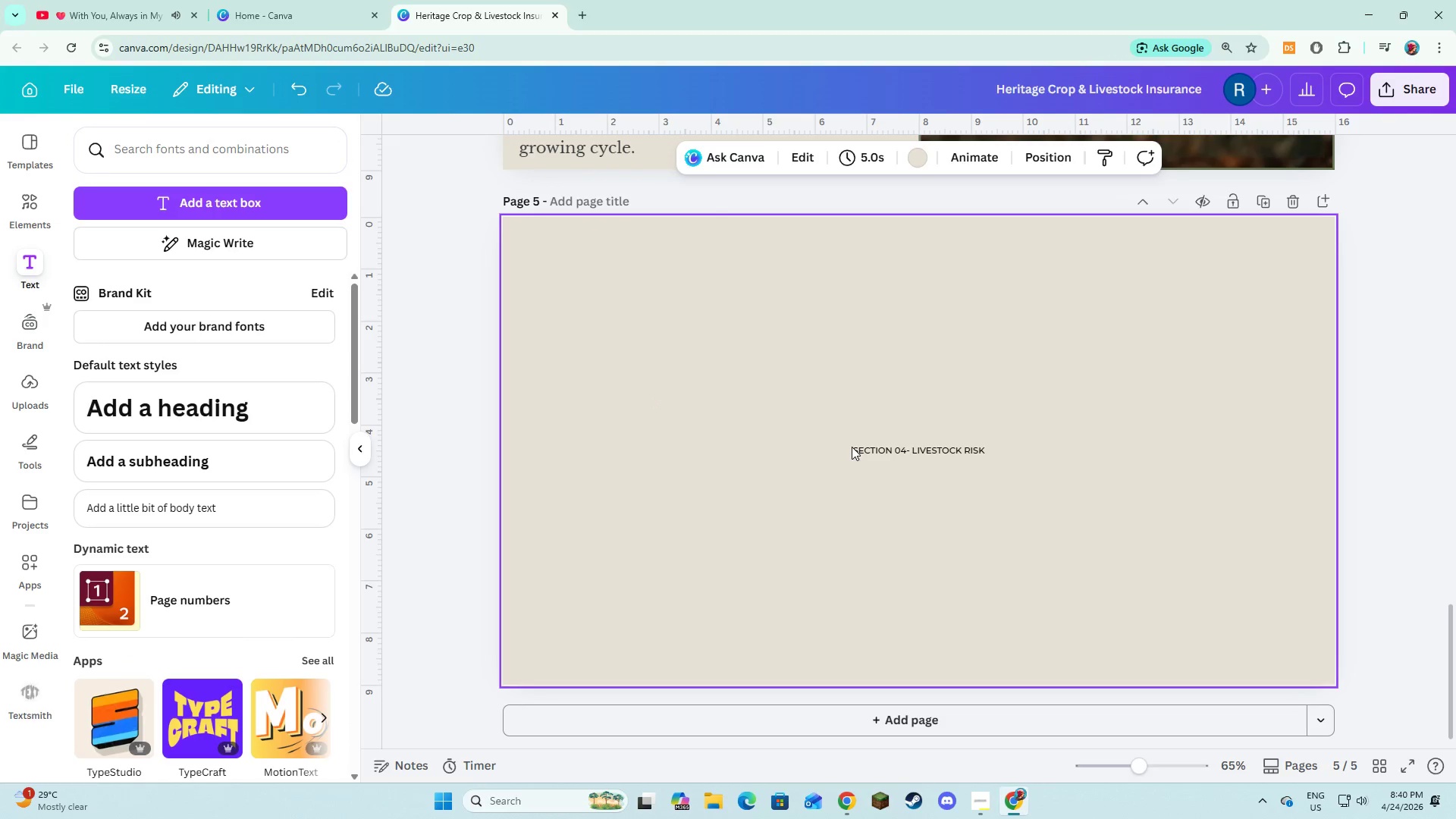 
left_click_drag(start_coordinate=[871, 447], to_coordinate=[548, 238])
 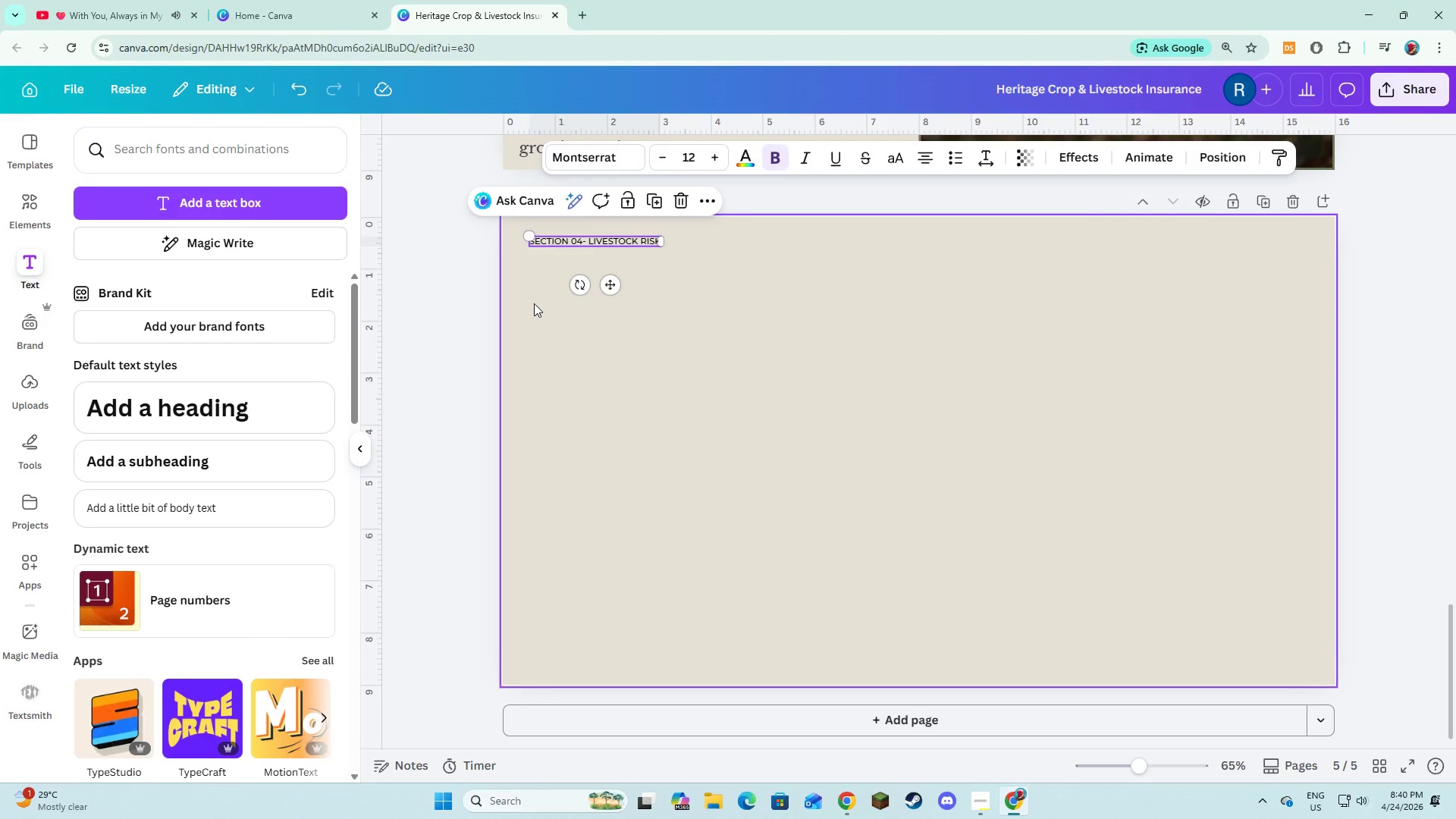 
left_click([534, 303])
 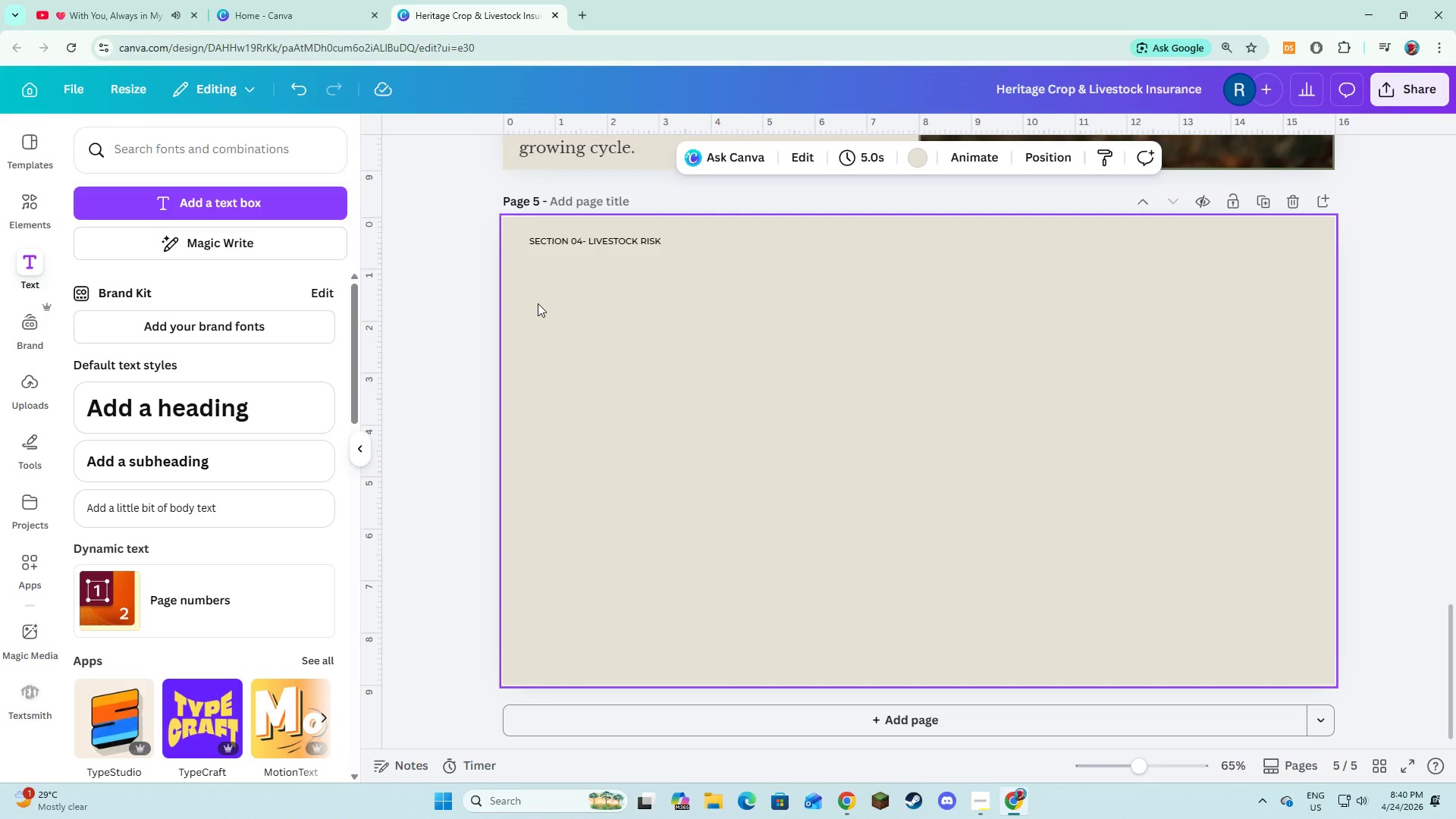 
wait(6.48)
 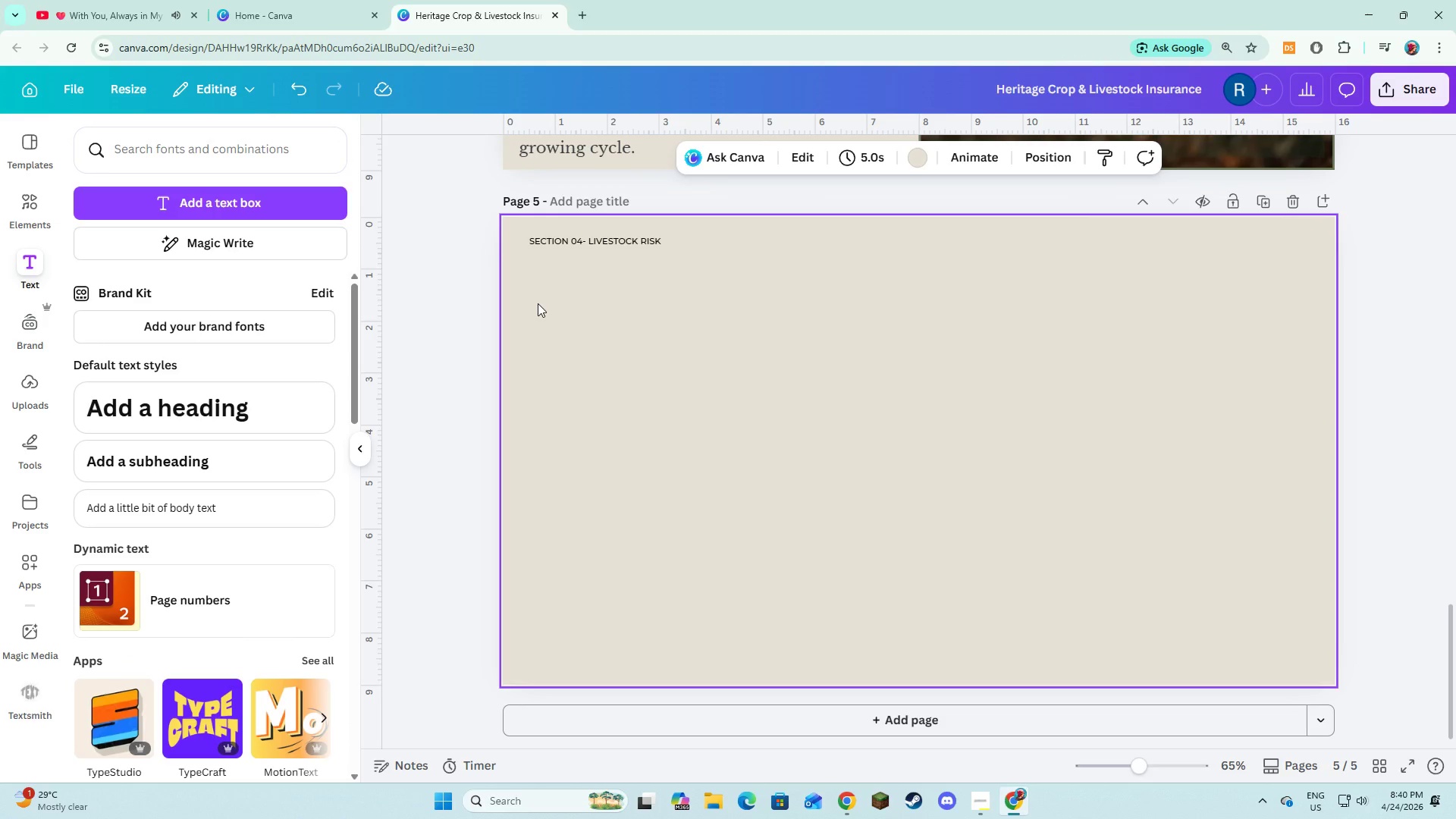 
key(Alt+AltLeft)
 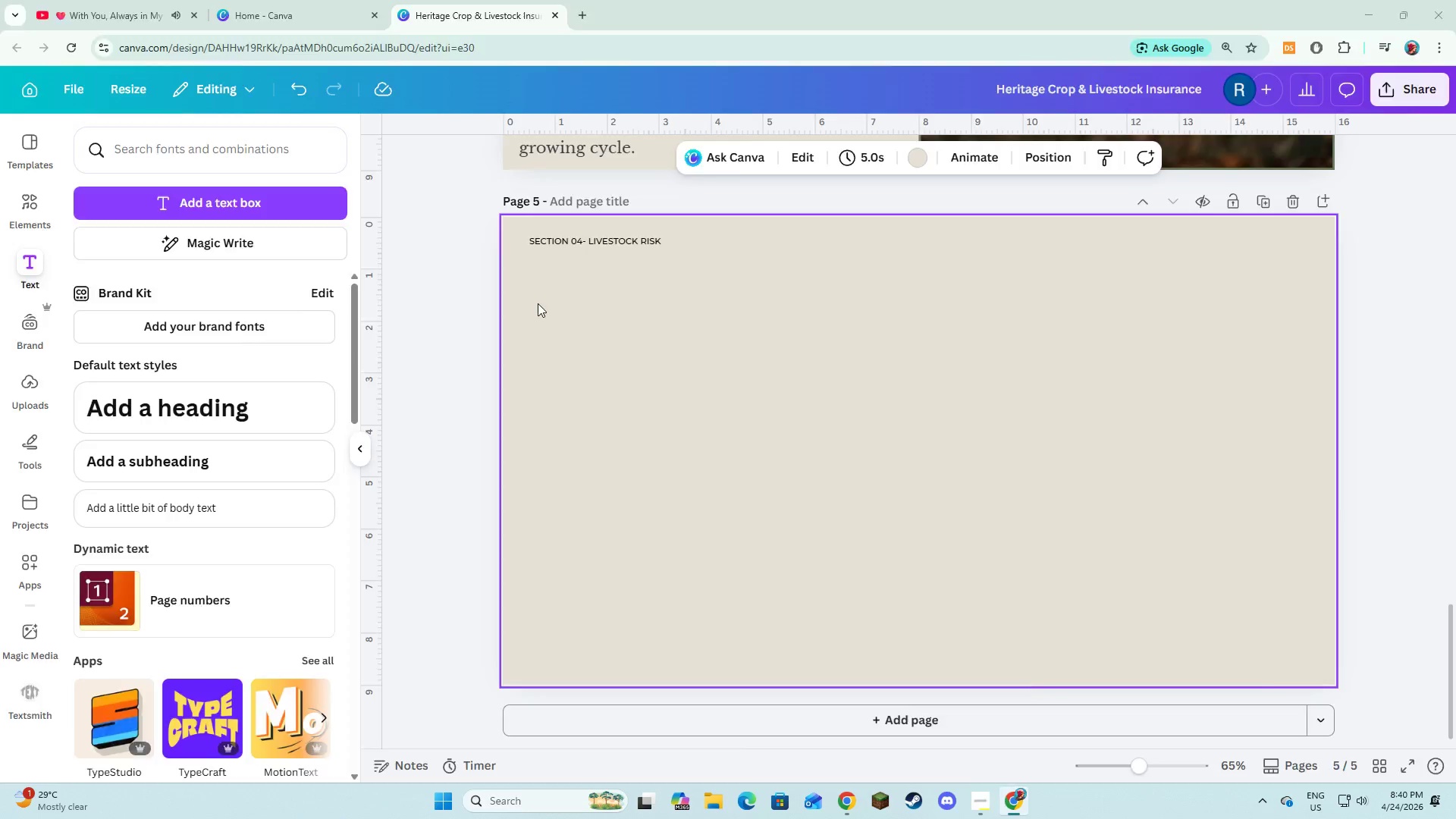 
key(Alt+Tab)